 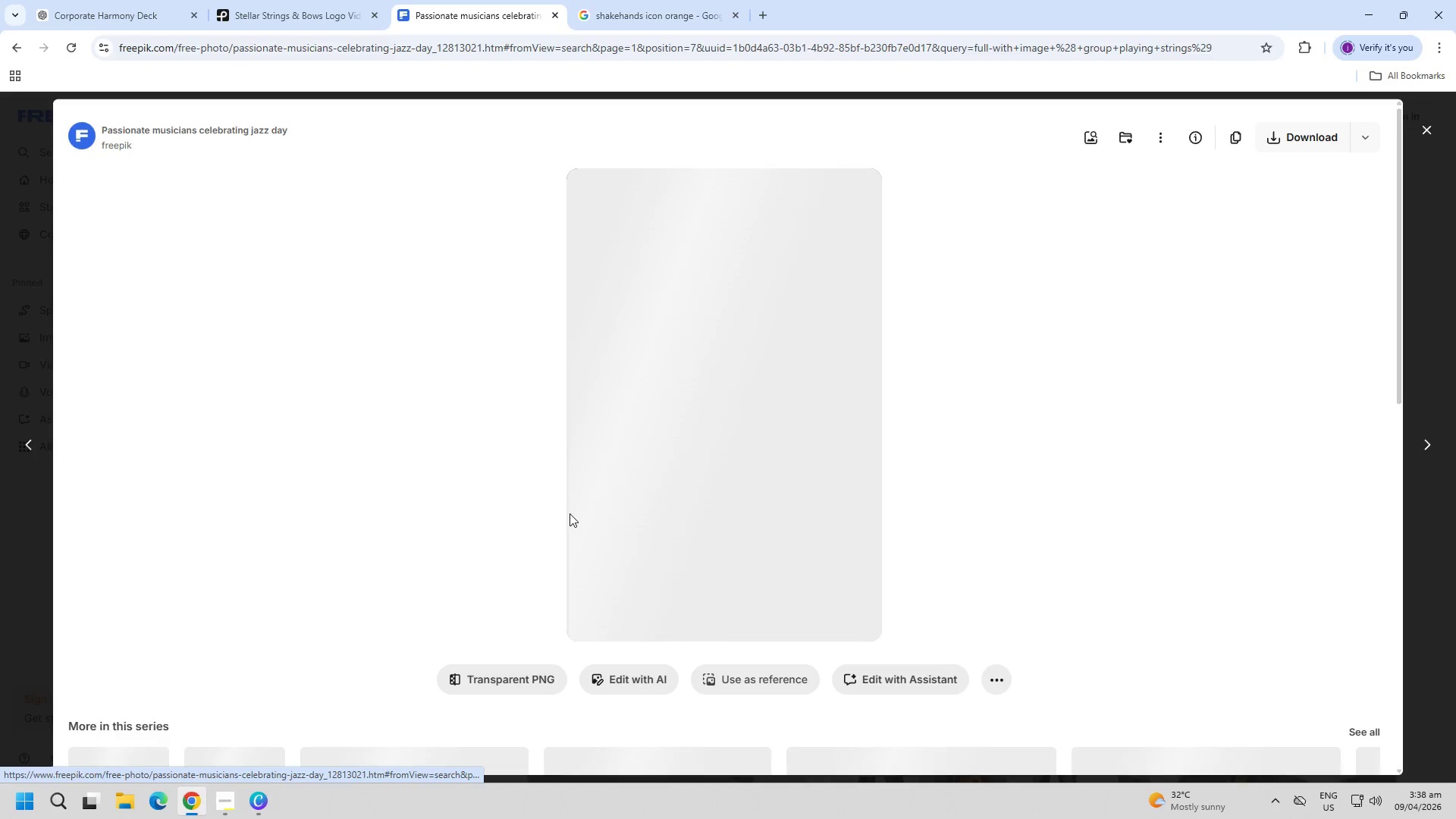 
key(PageDown)
 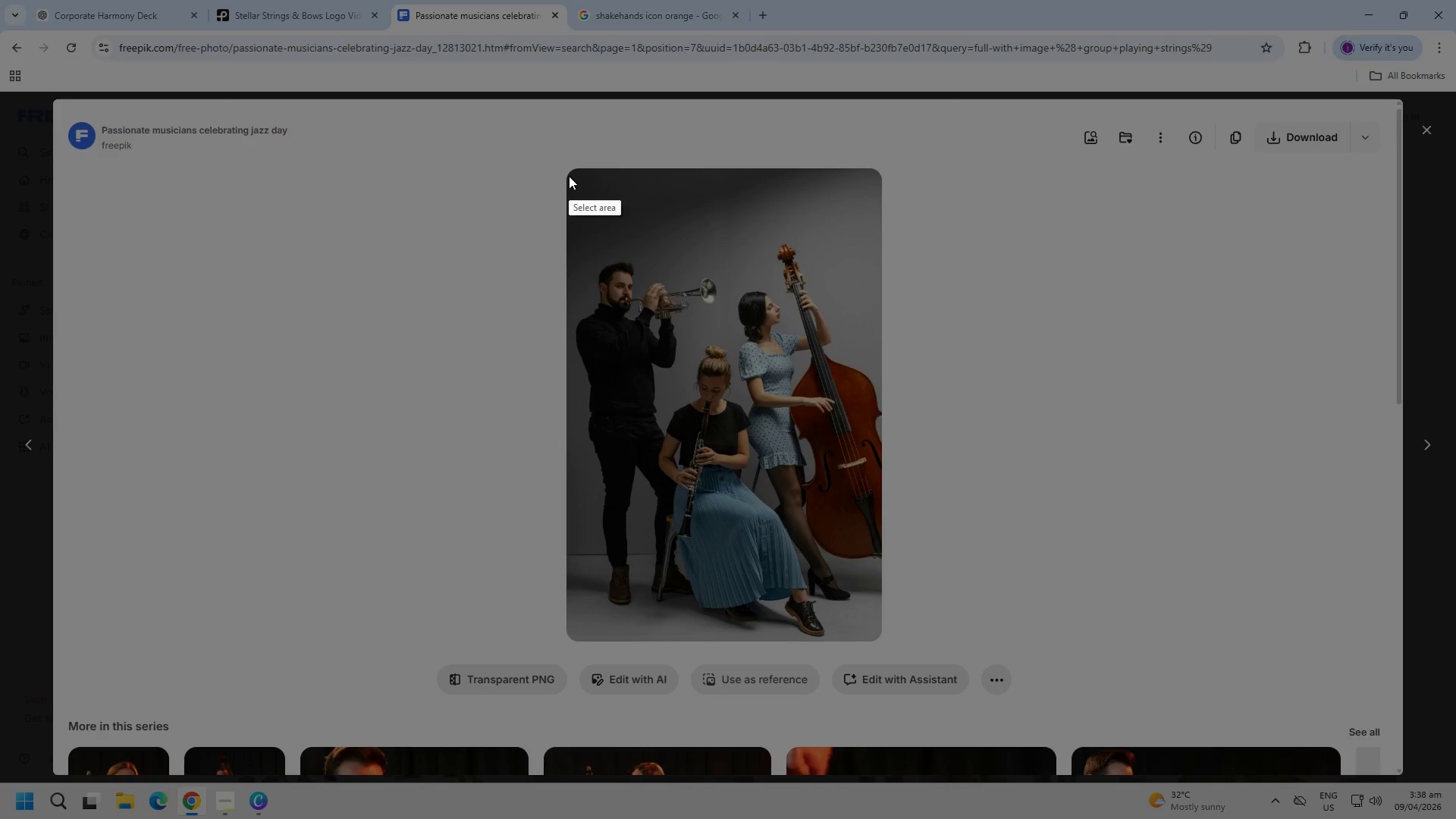 
left_click_drag(start_coordinate=[569, 174], to_coordinate=[880, 638])
 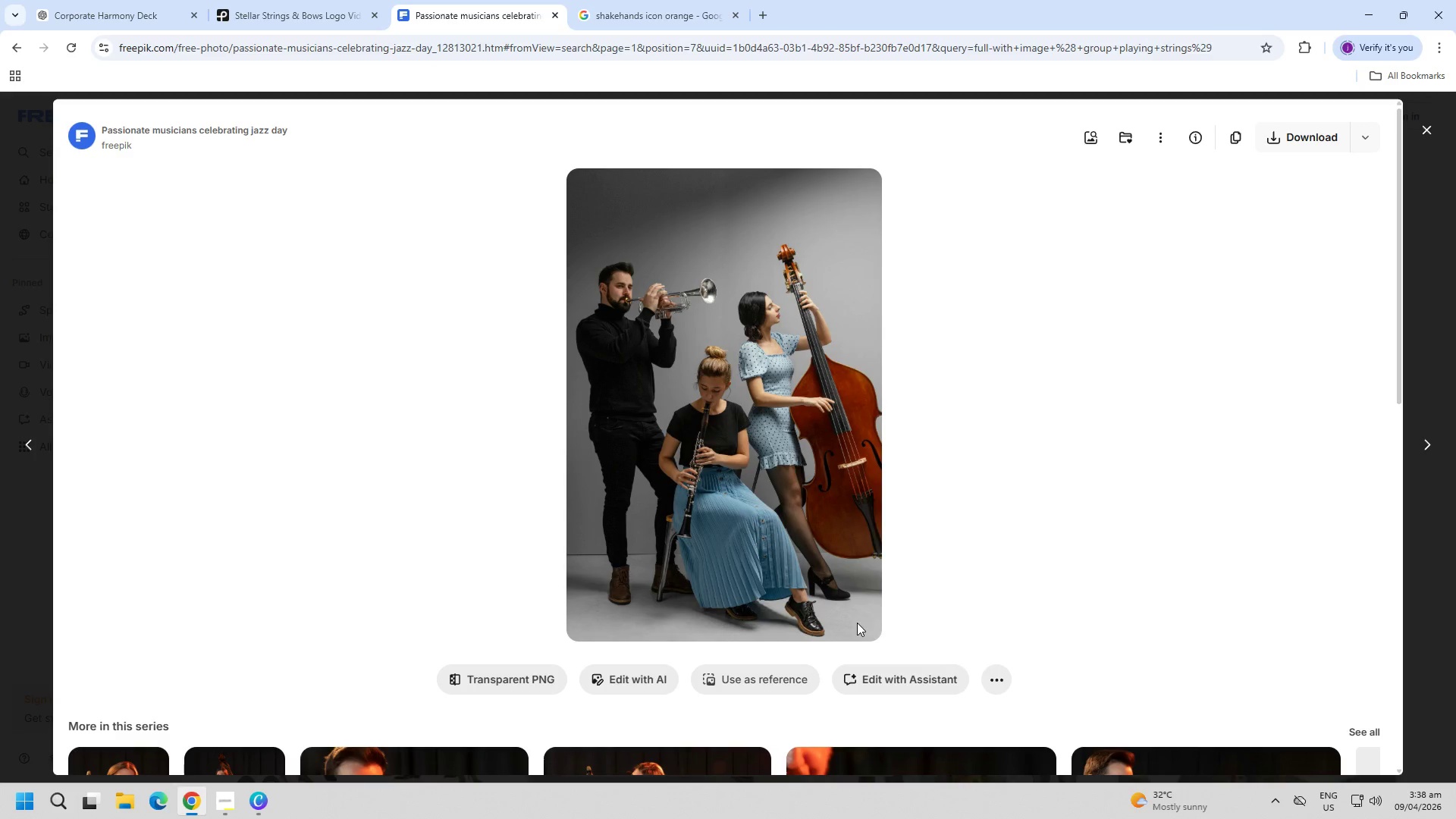 
key(Control+C)
 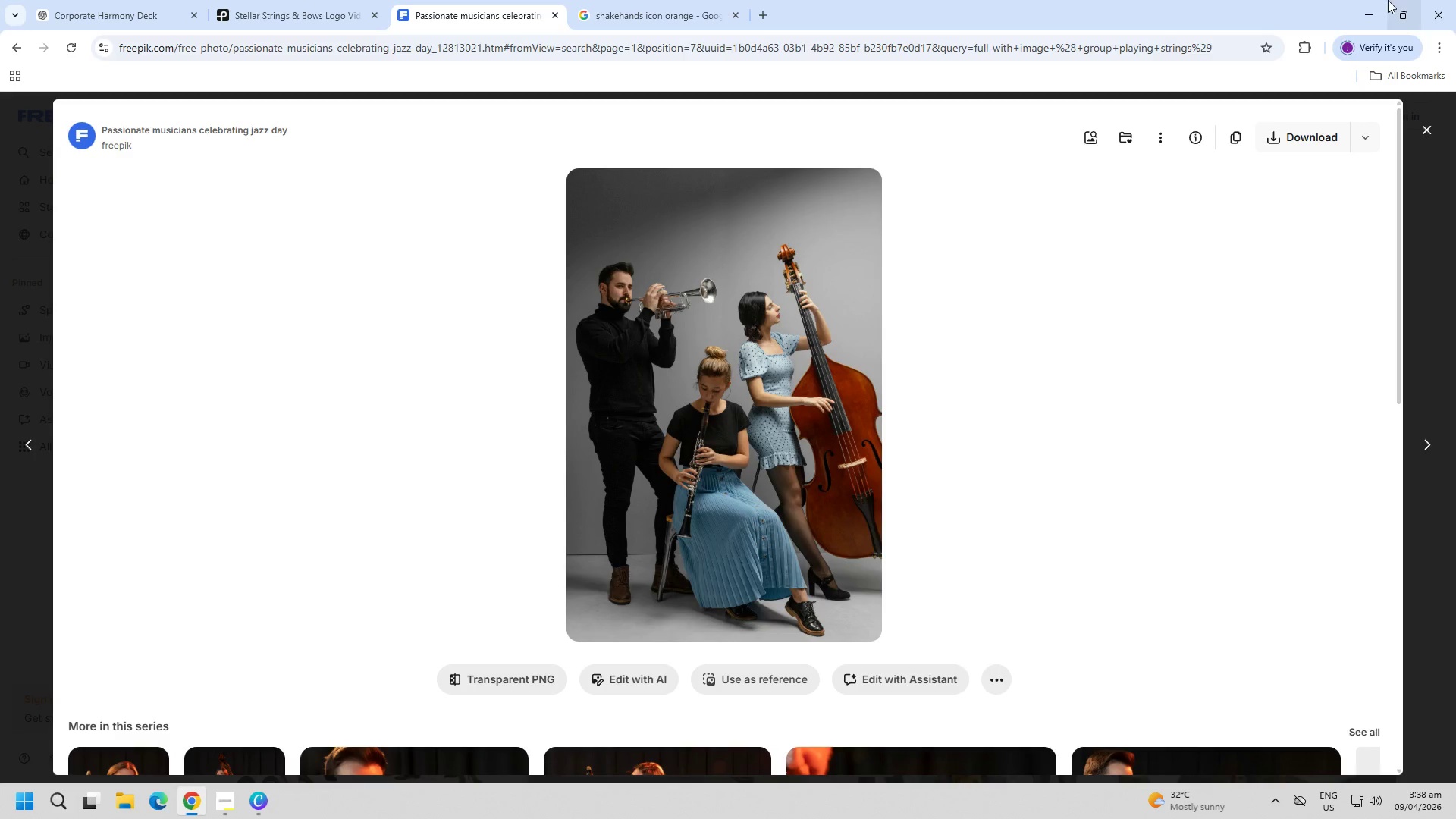 
left_click([1359, 0])